 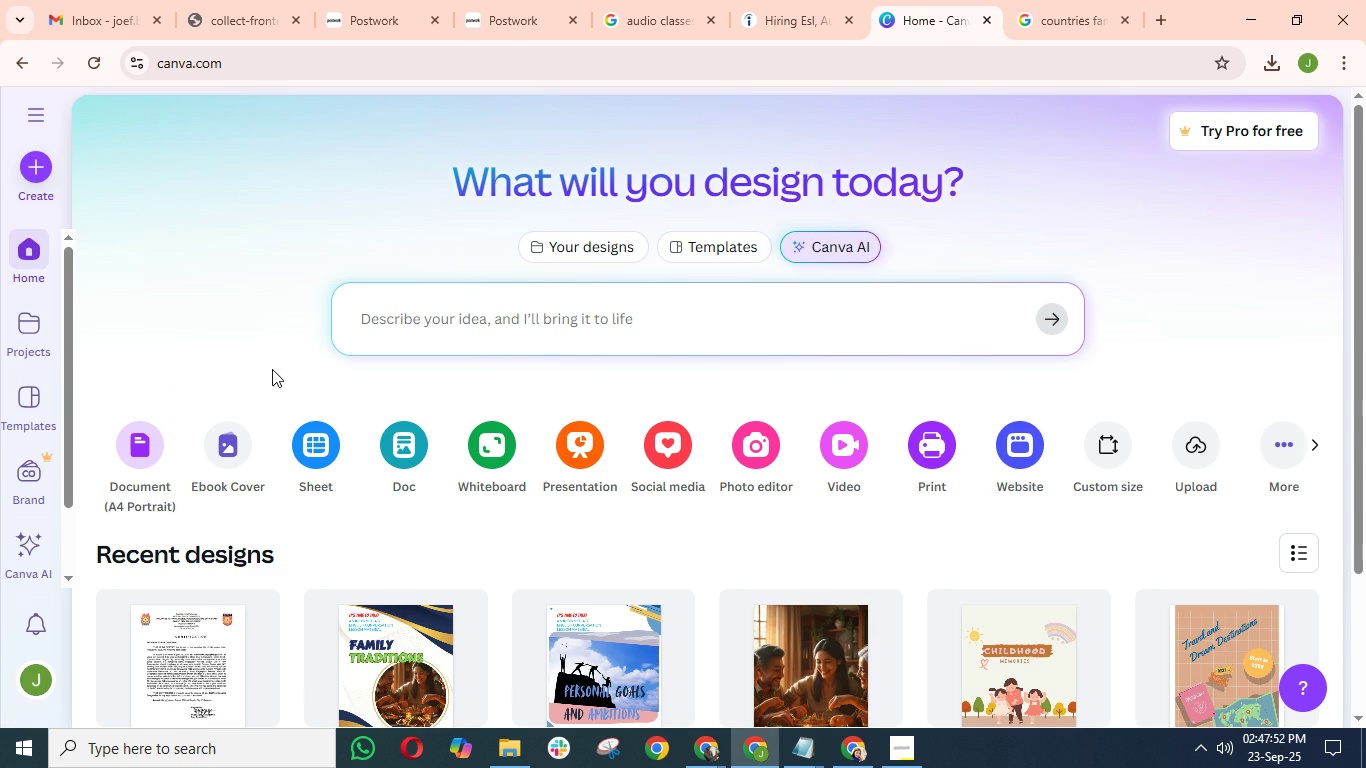 
left_click([1315, 443])
 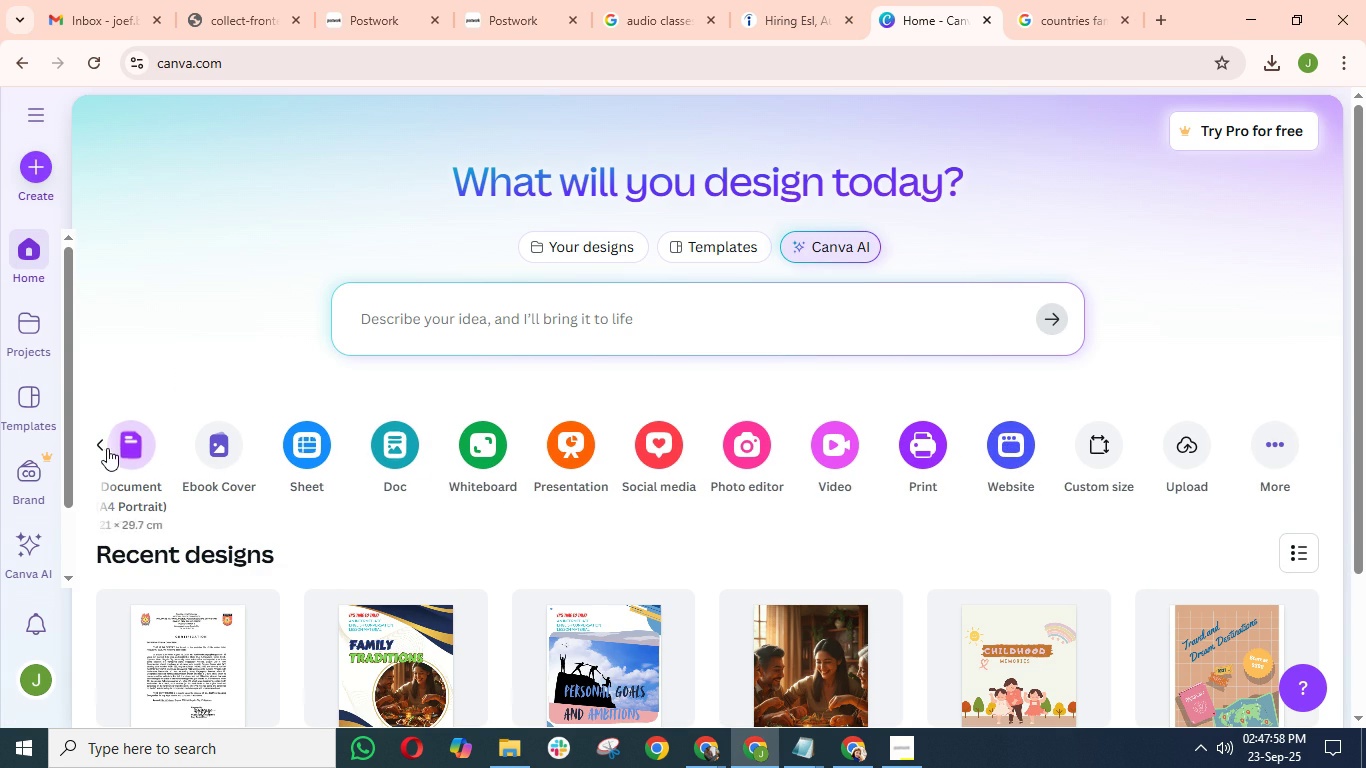 
left_click([100, 444])
 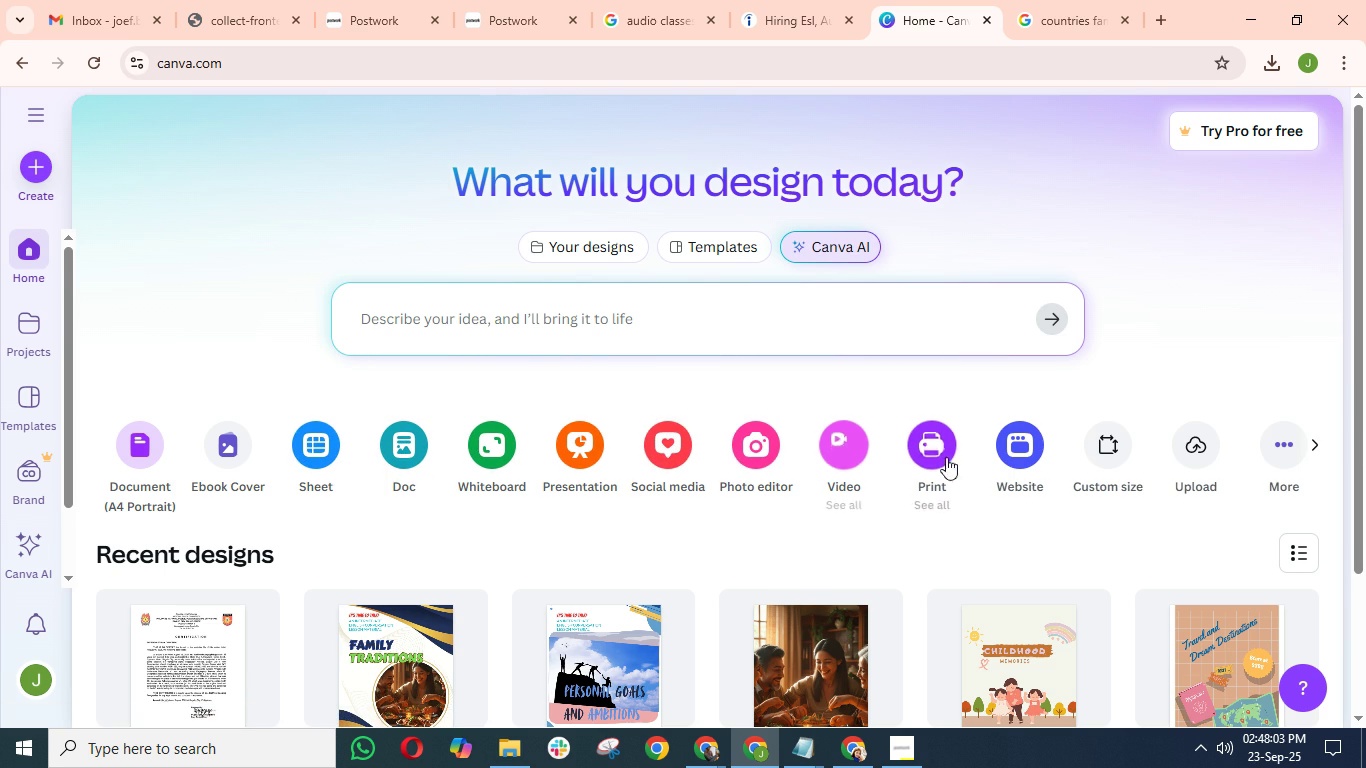 
wait(10.2)
 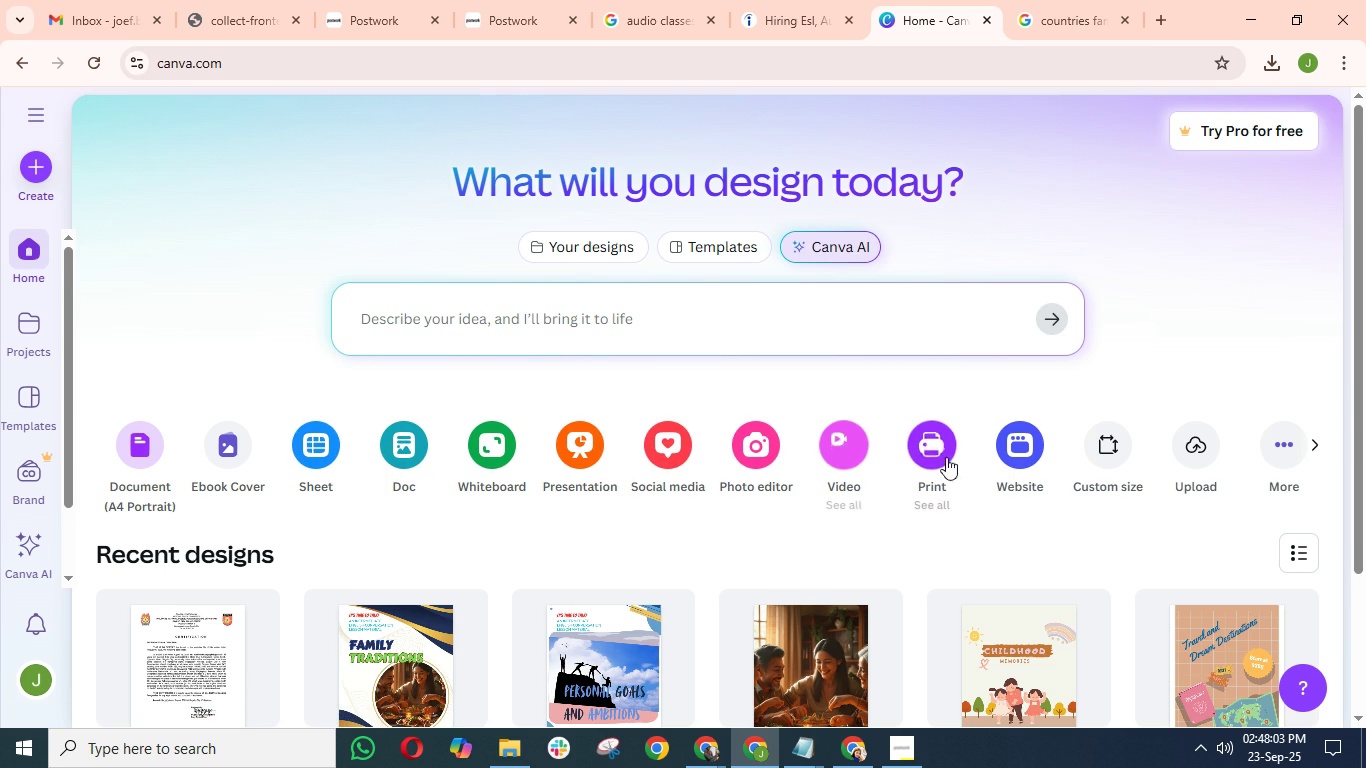 
mouse_move([689, 505])
 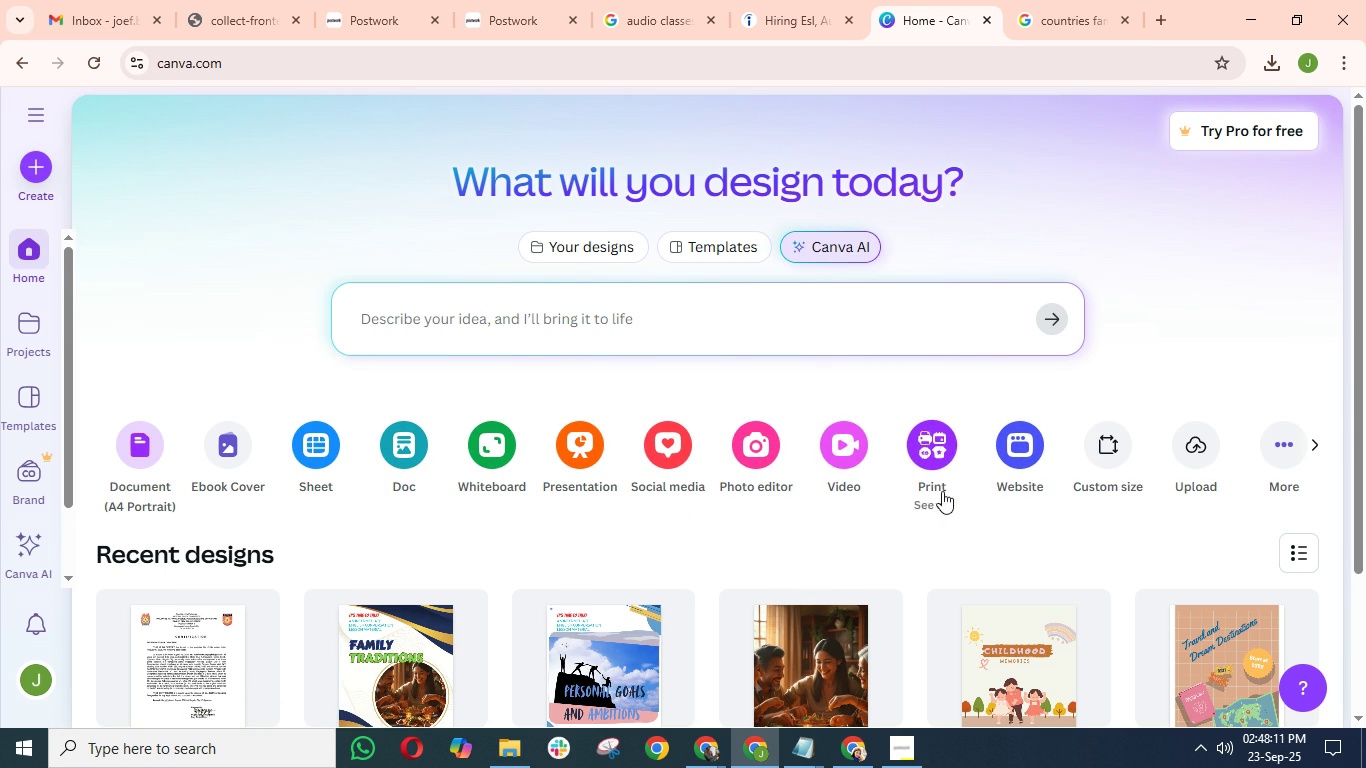 
mouse_move([1025, 481])
 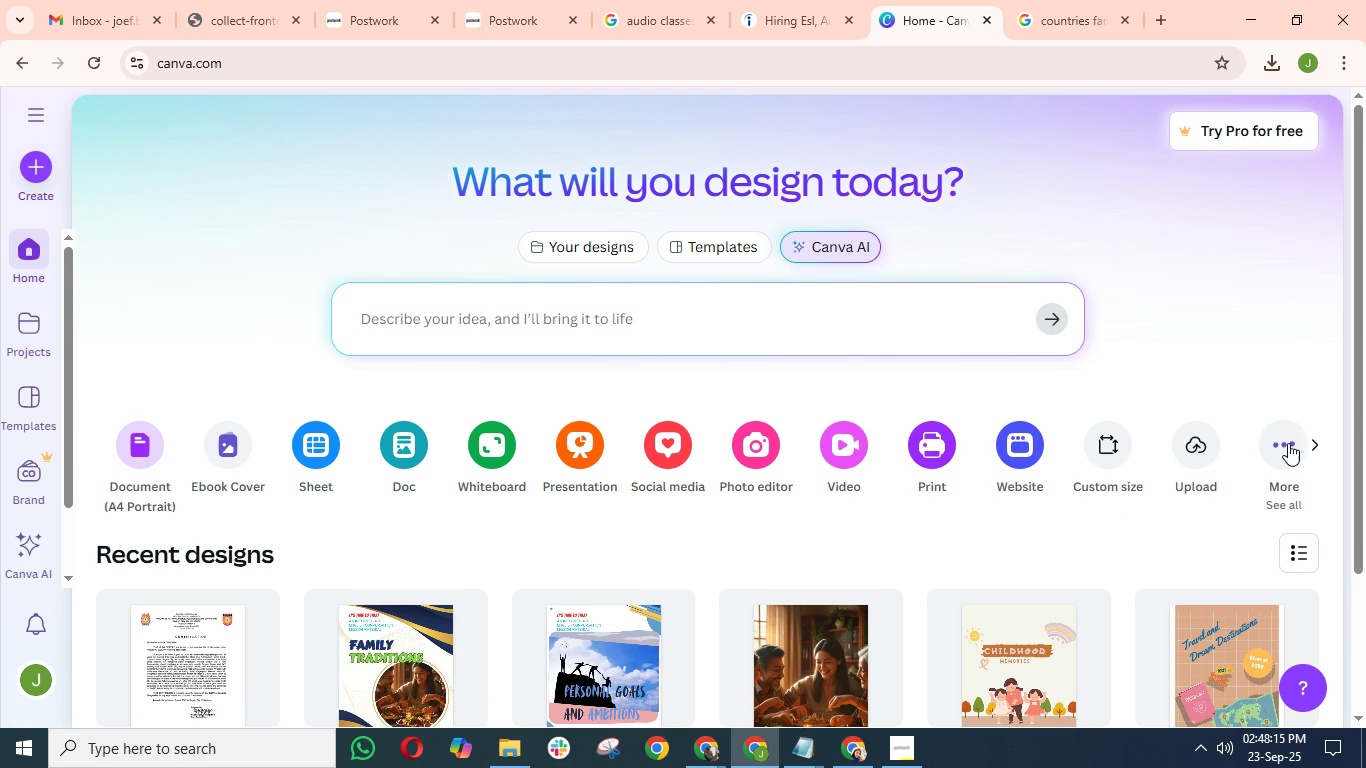 
left_click([1288, 442])
 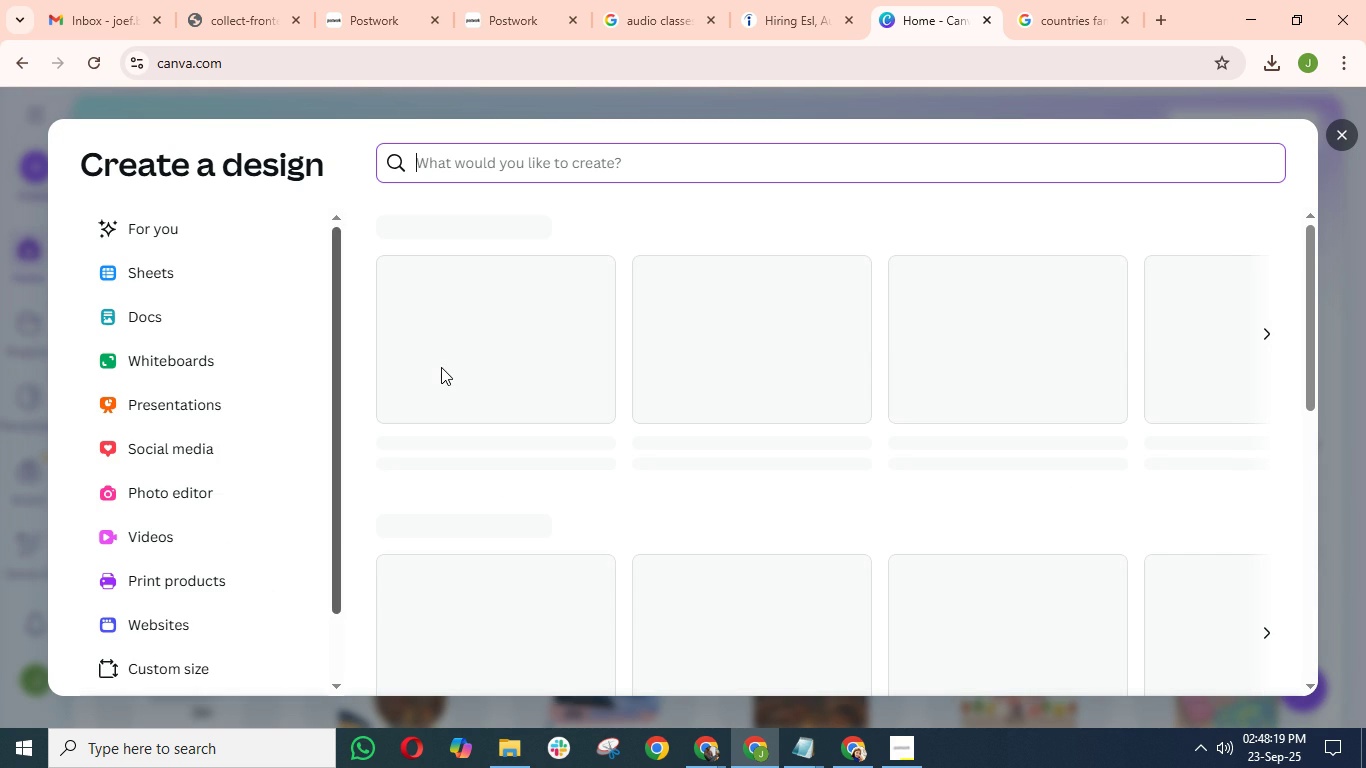 
scroll: coordinate [190, 397], scroll_direction: down, amount: 7.0
 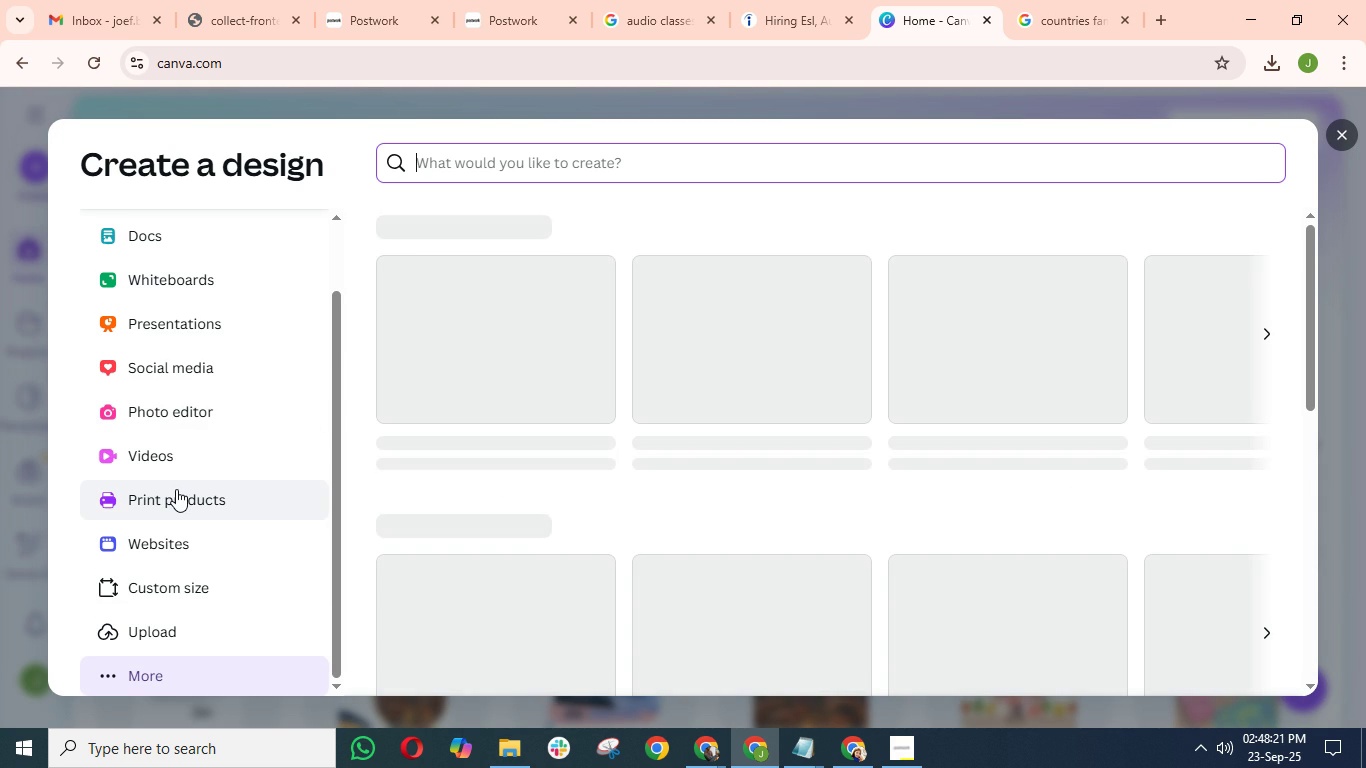 
scroll: coordinate [253, 387], scroll_direction: up, amount: 10.0
 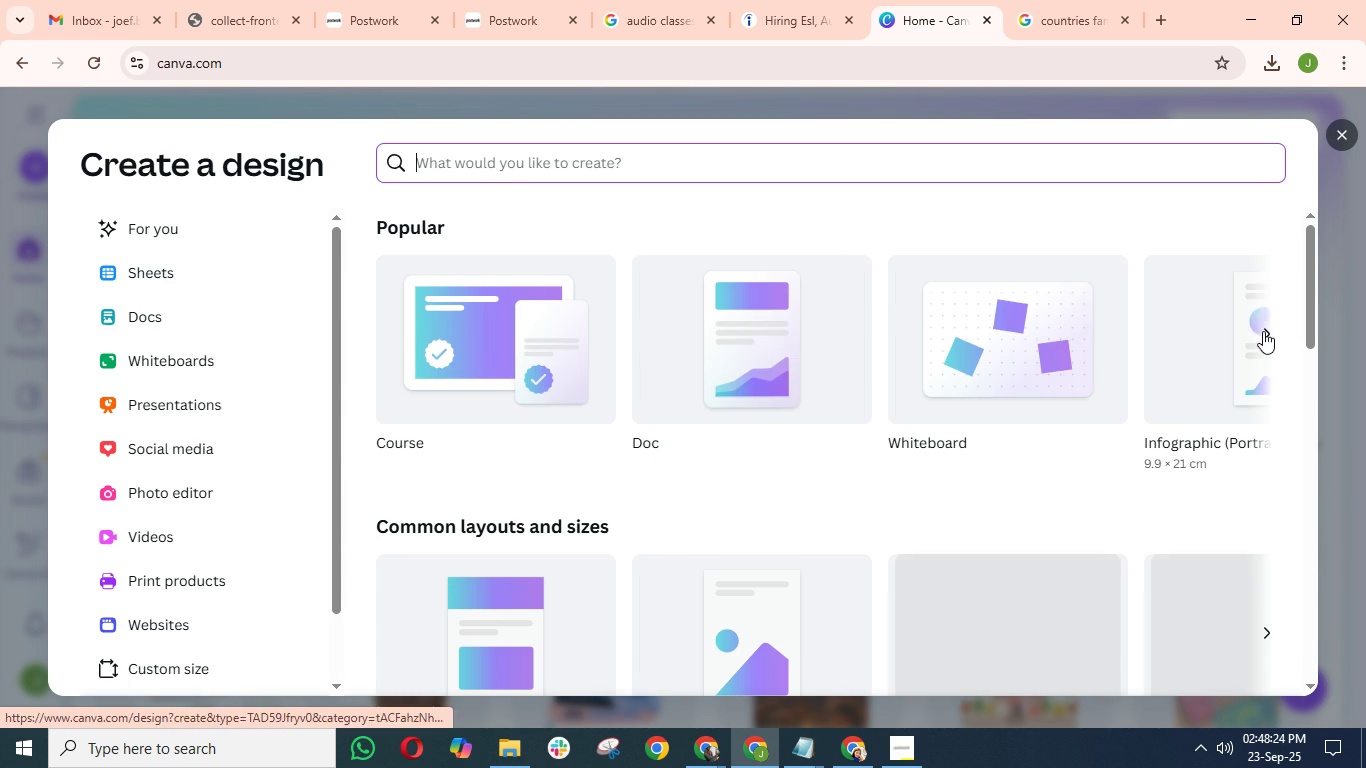 
left_click([1265, 333])
 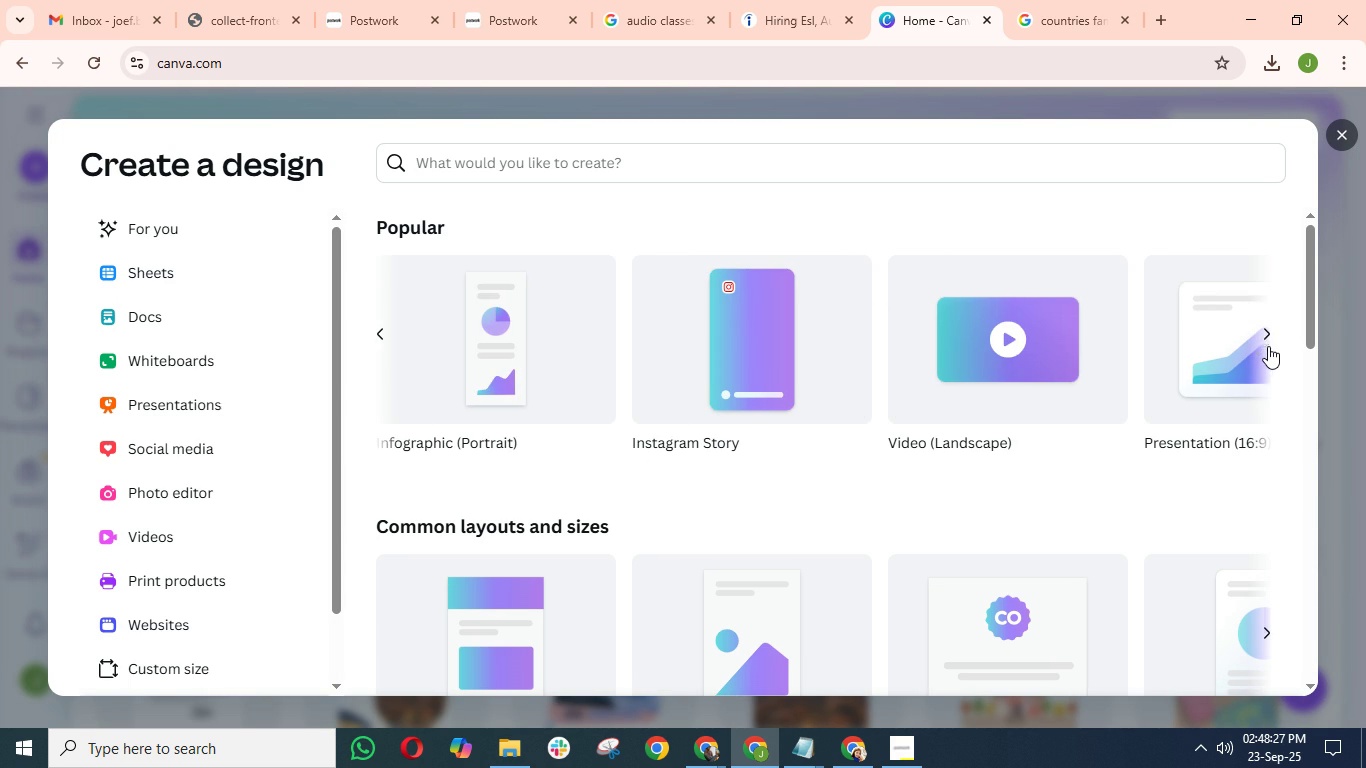 
left_click([1269, 332])
 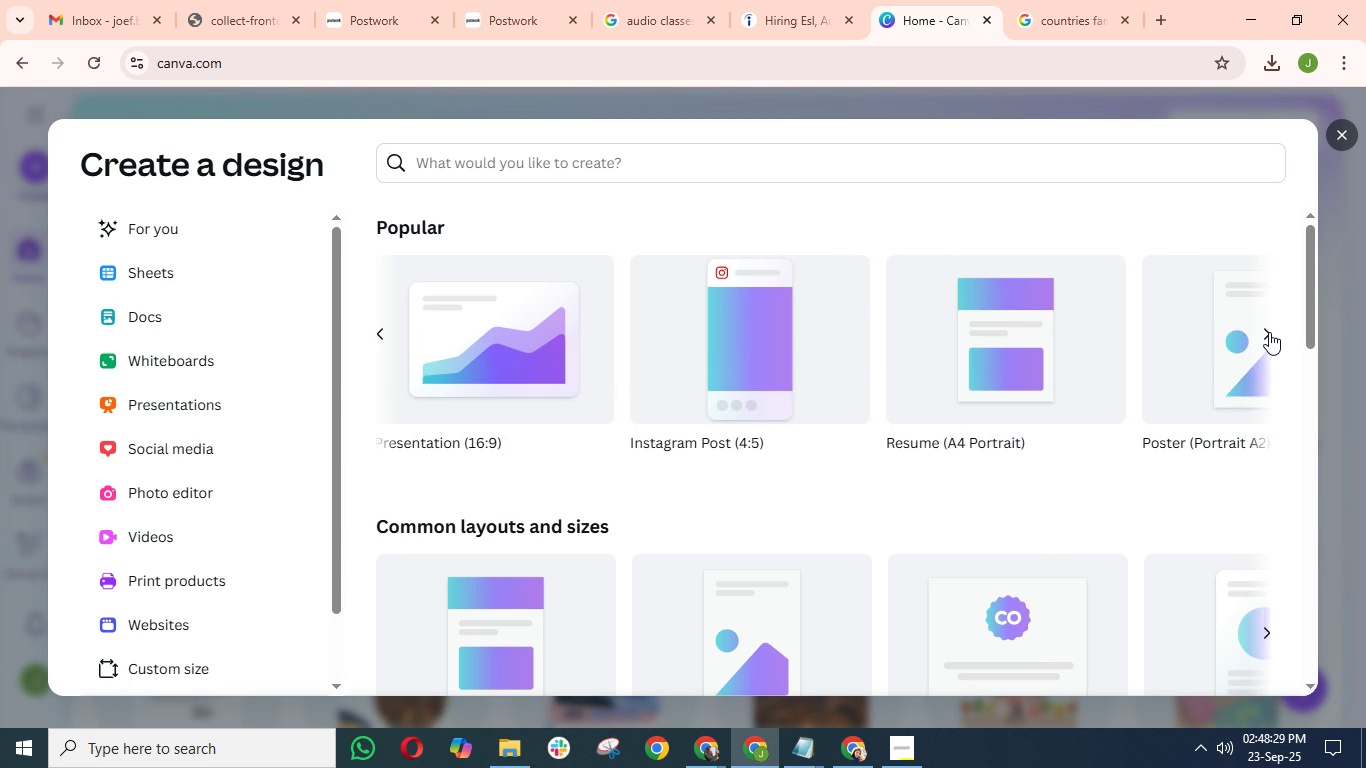 
left_click([1269, 332])
 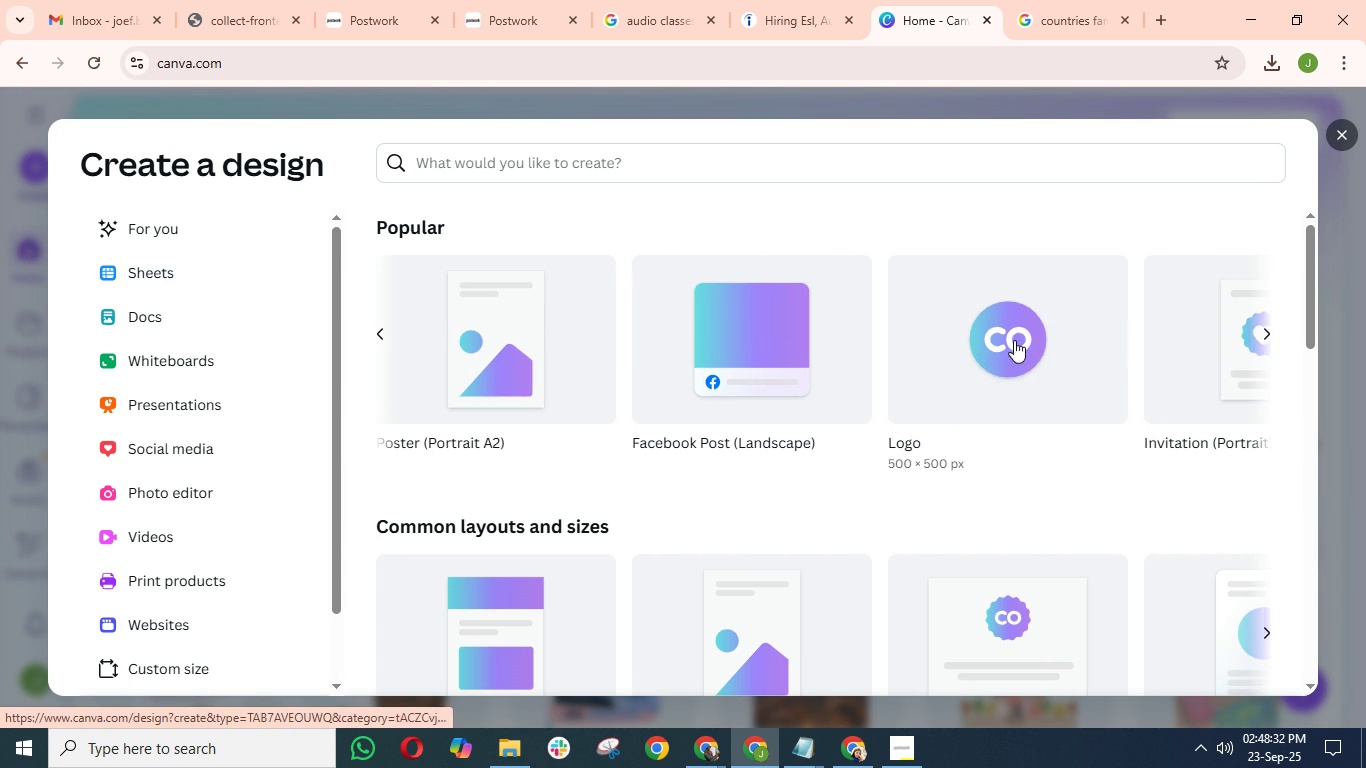 
left_click([1267, 339])
 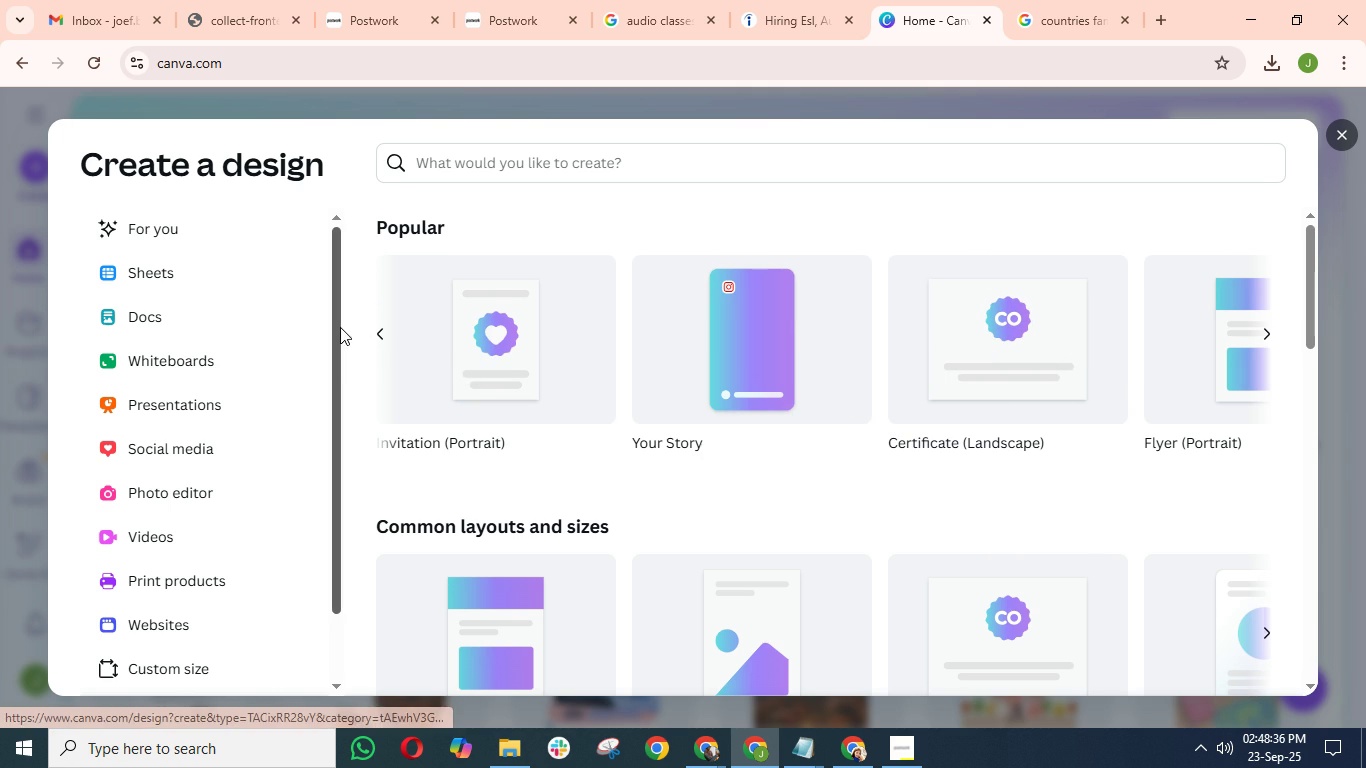 
left_click([381, 337])
 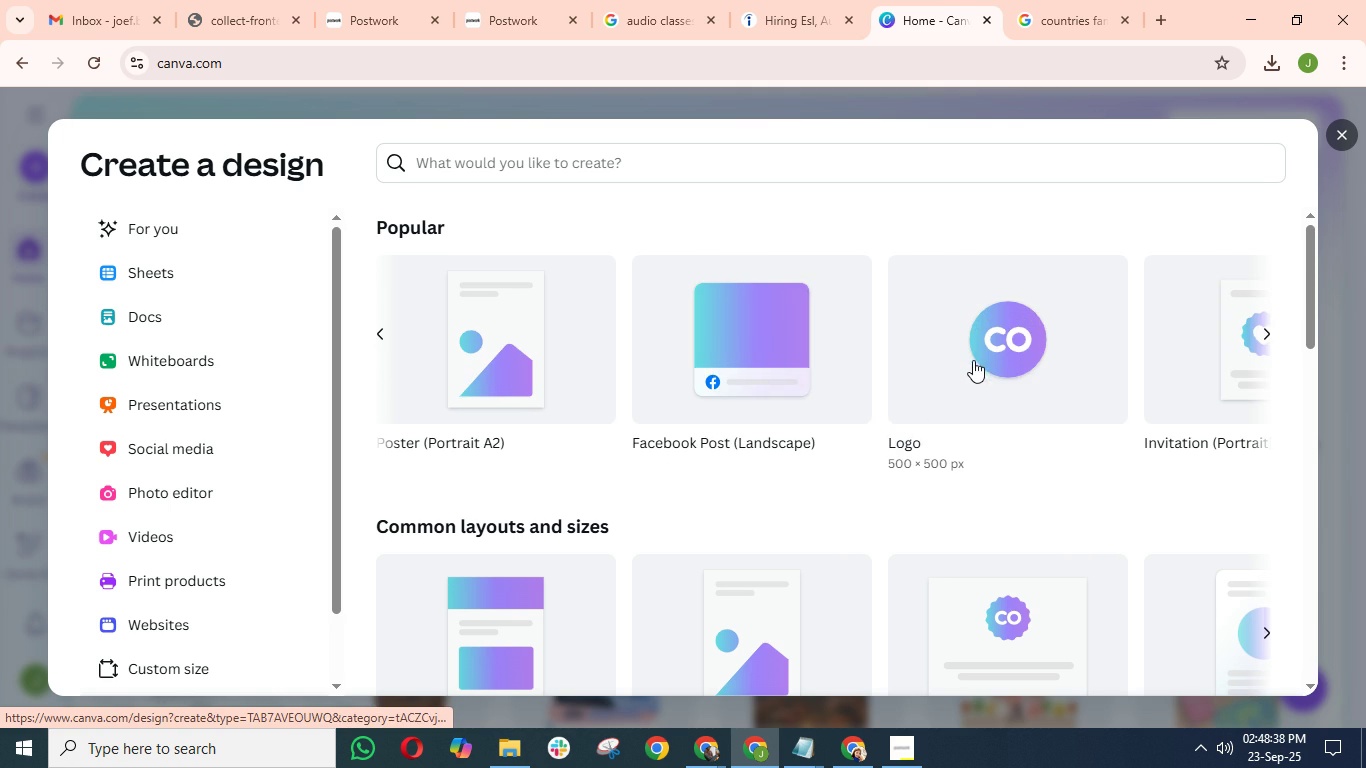 
left_click([975, 353])
 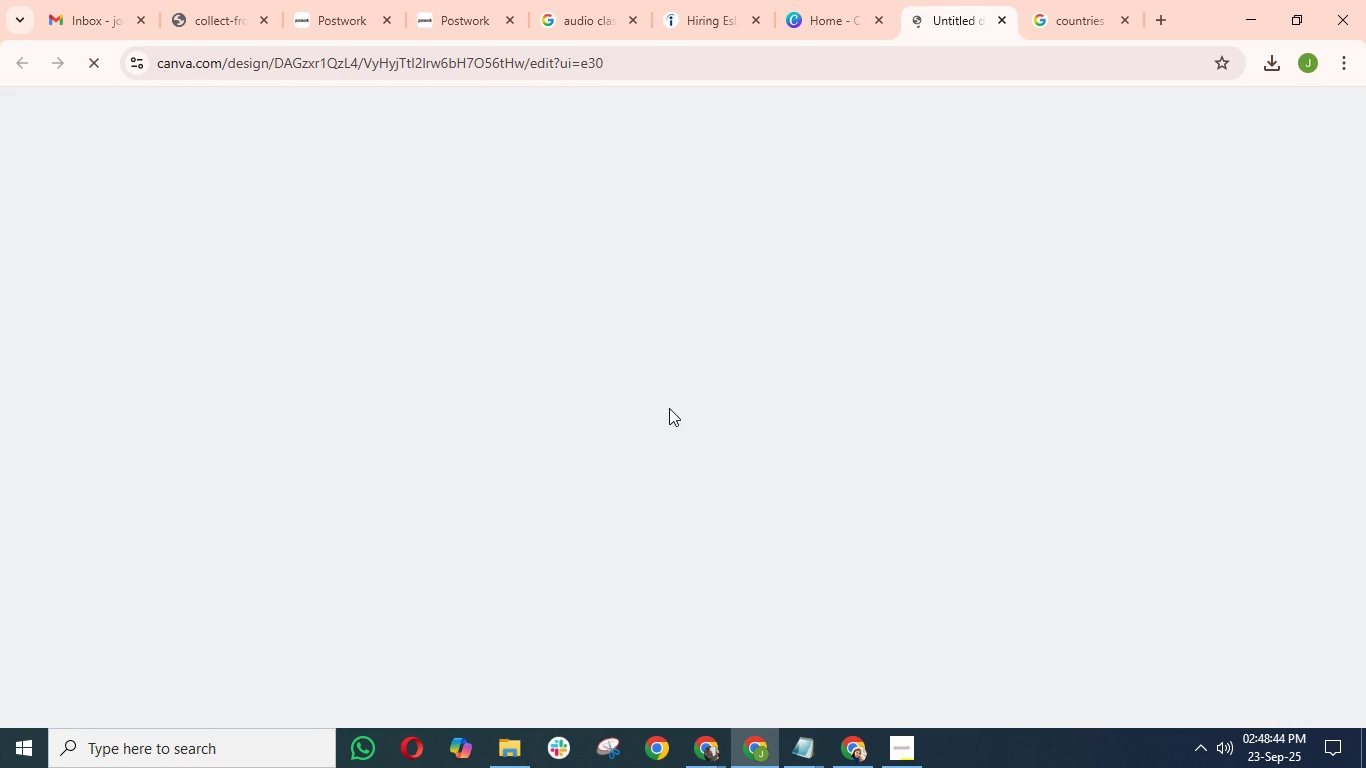 
wait(7.41)
 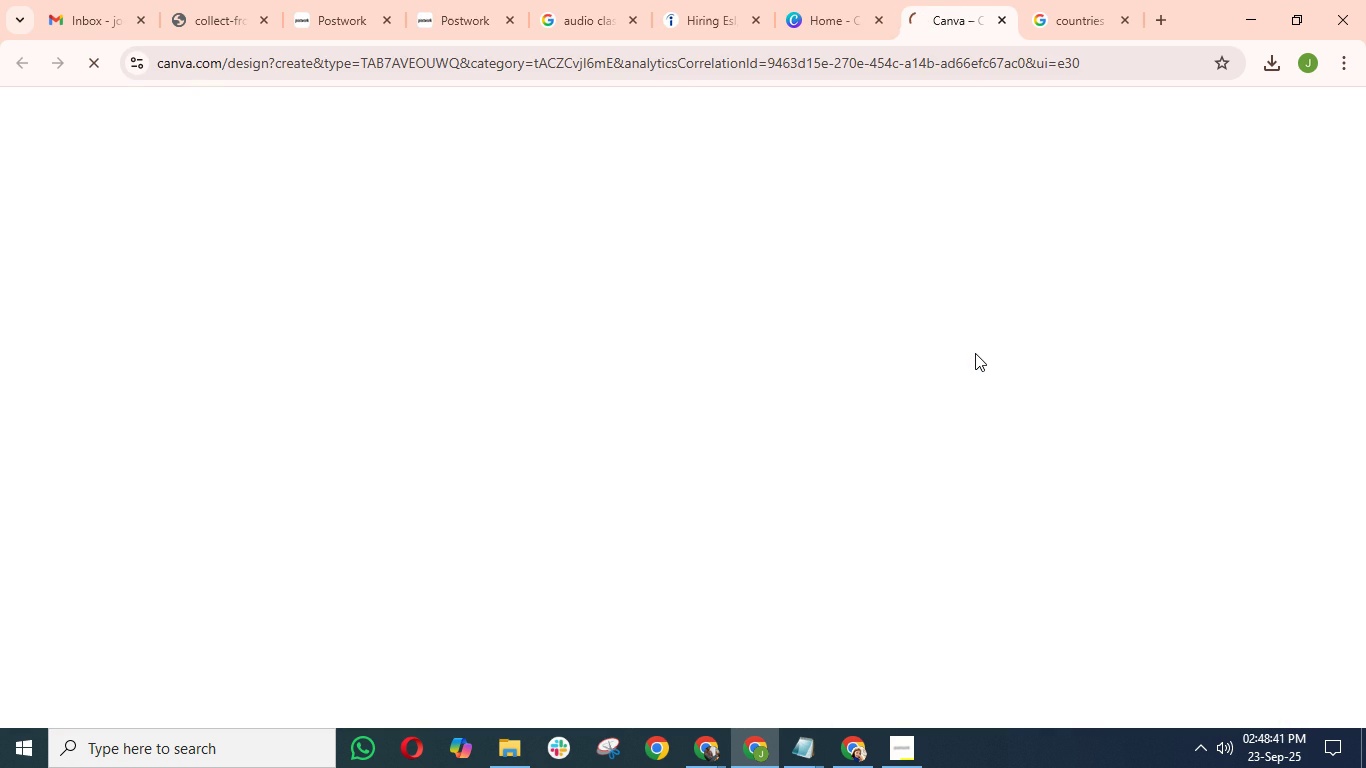 
key(Alt+AltLeft)
 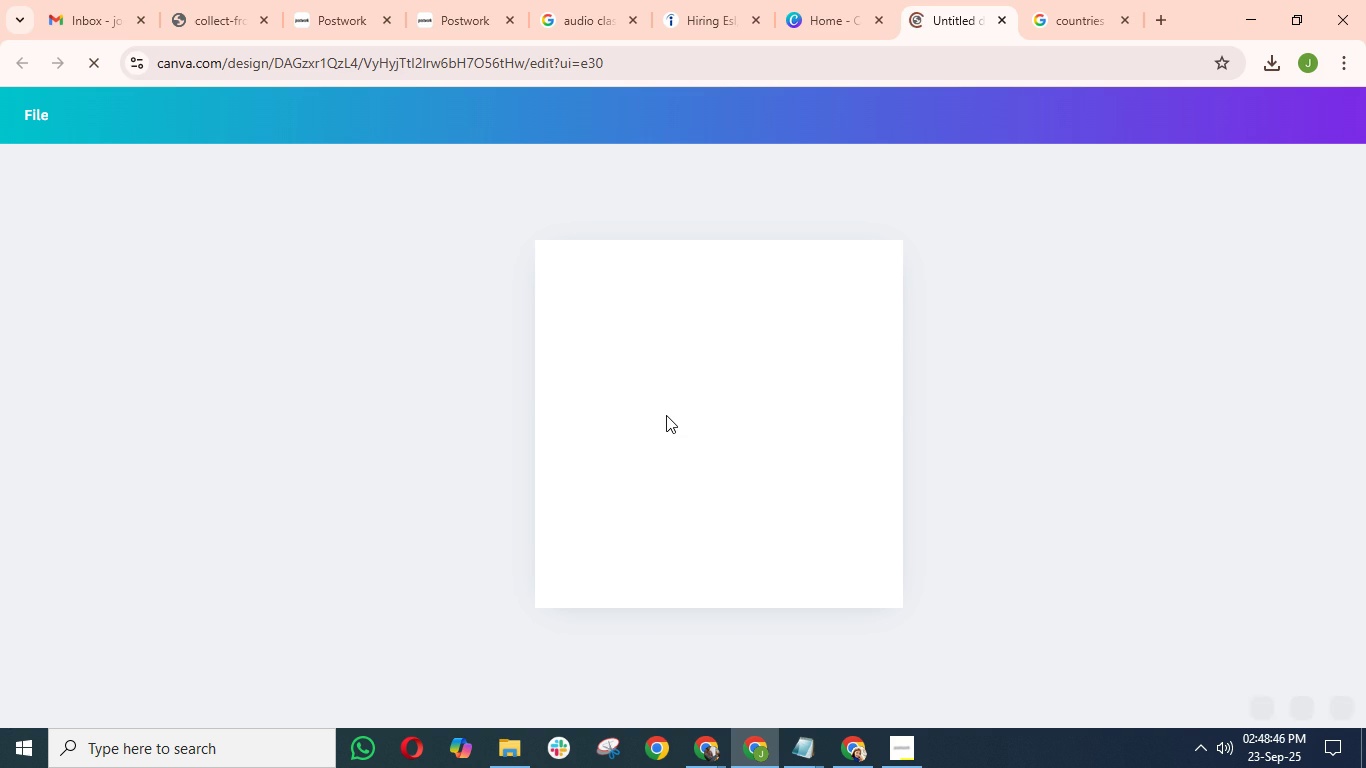 
key(Alt+Tab)